 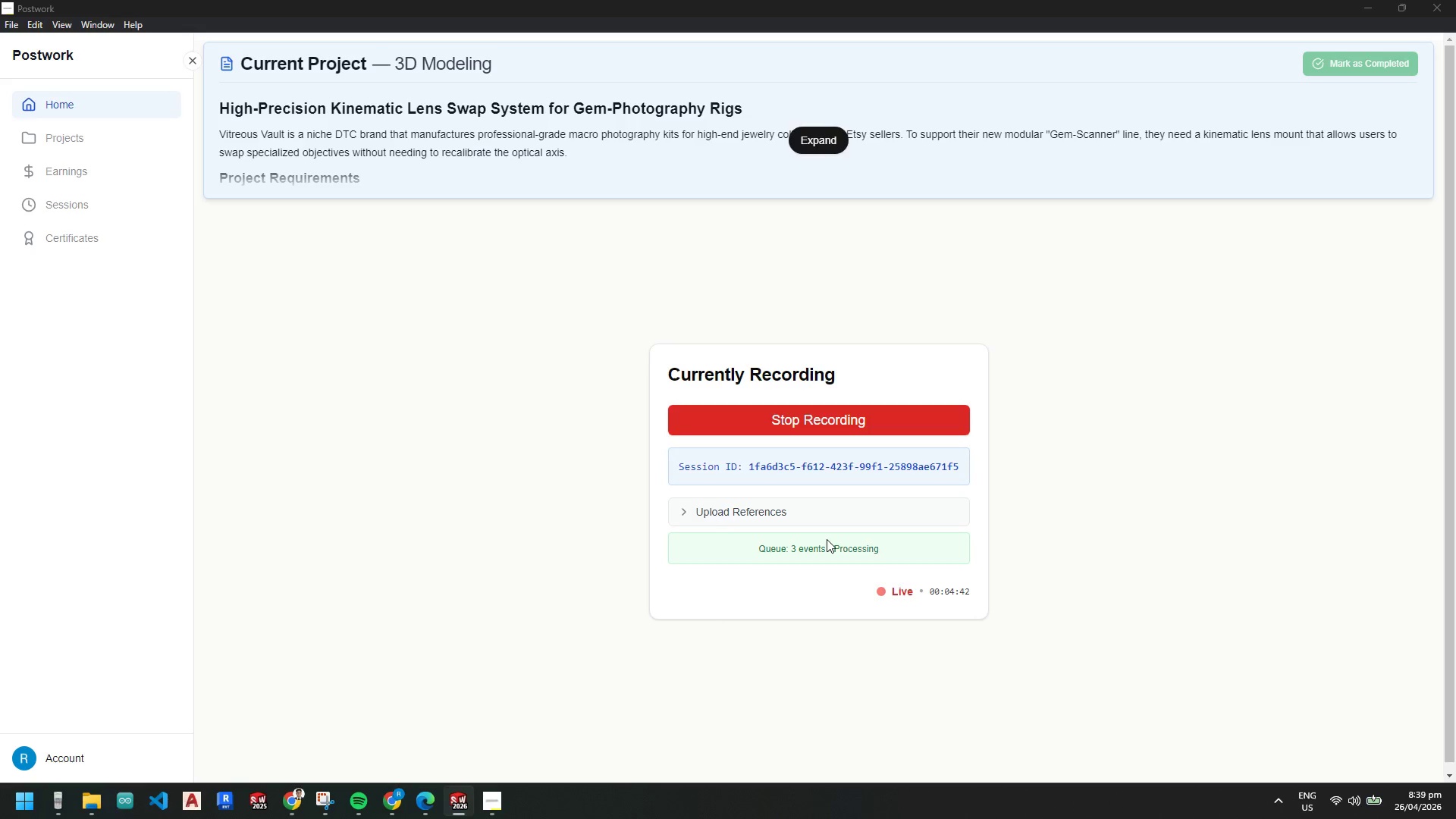 
left_click([466, 802])
 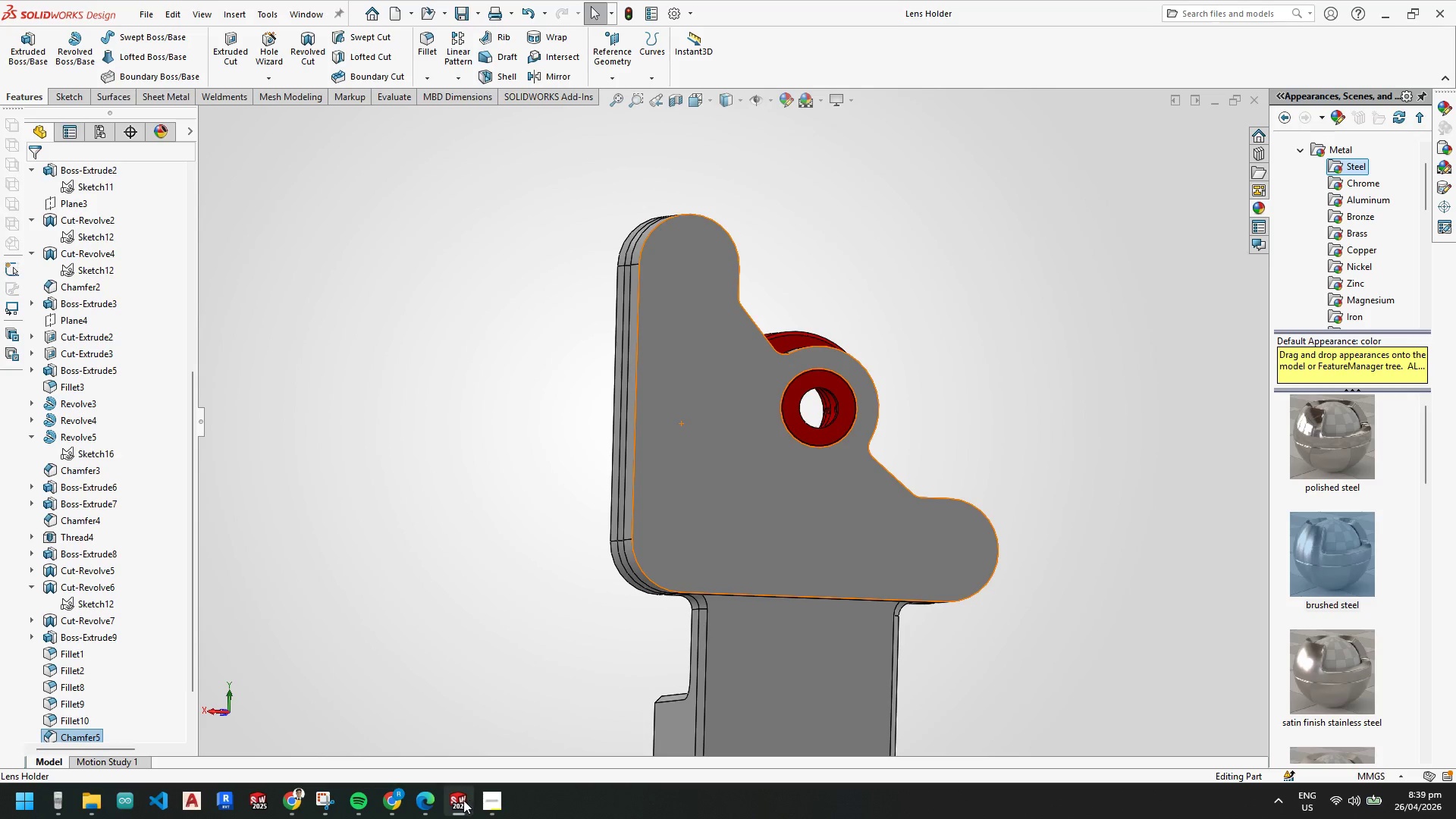 
left_click([604, 730])
 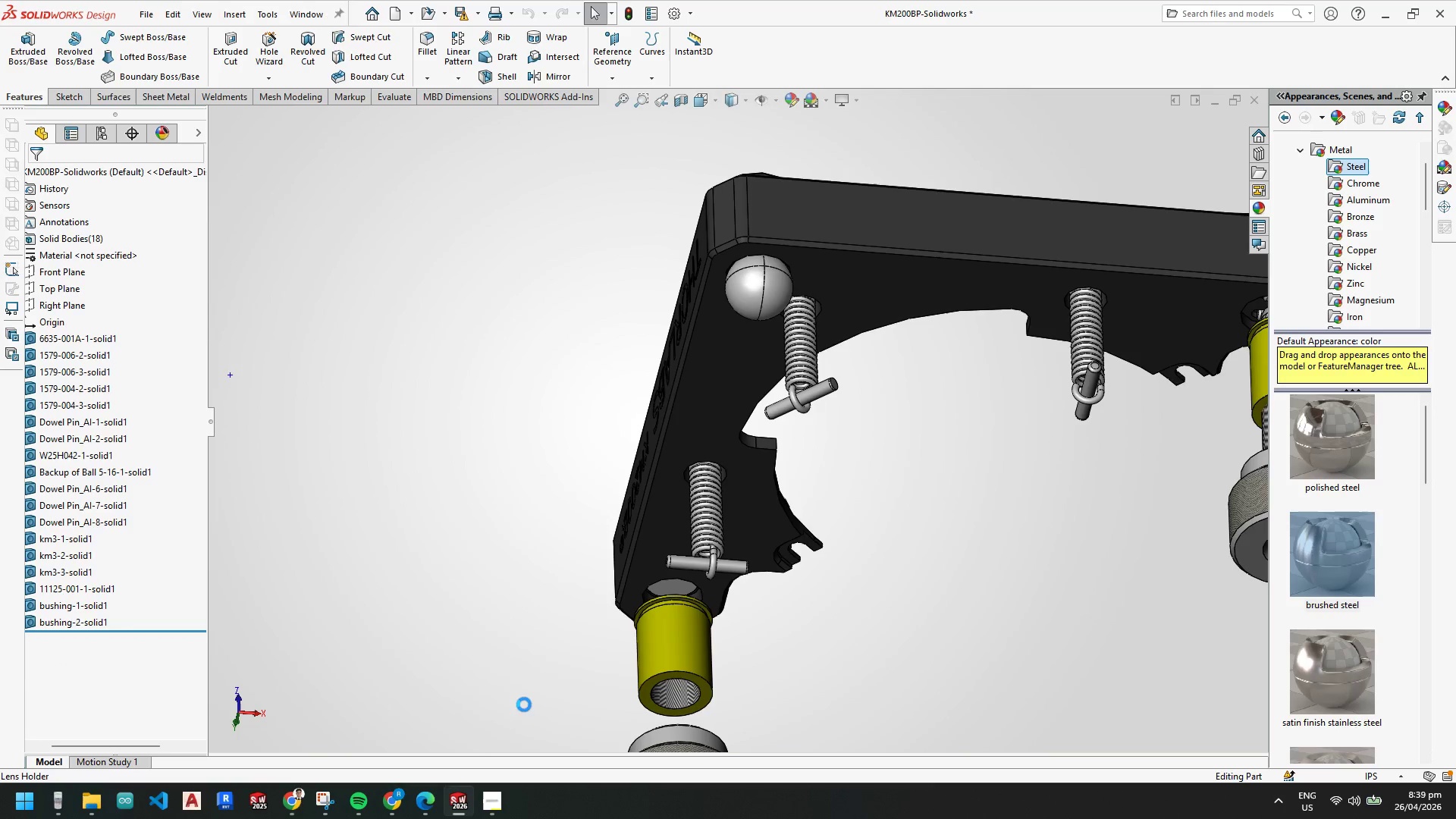 
scroll: coordinate [743, 407], scroll_direction: up, amount: 2.0
 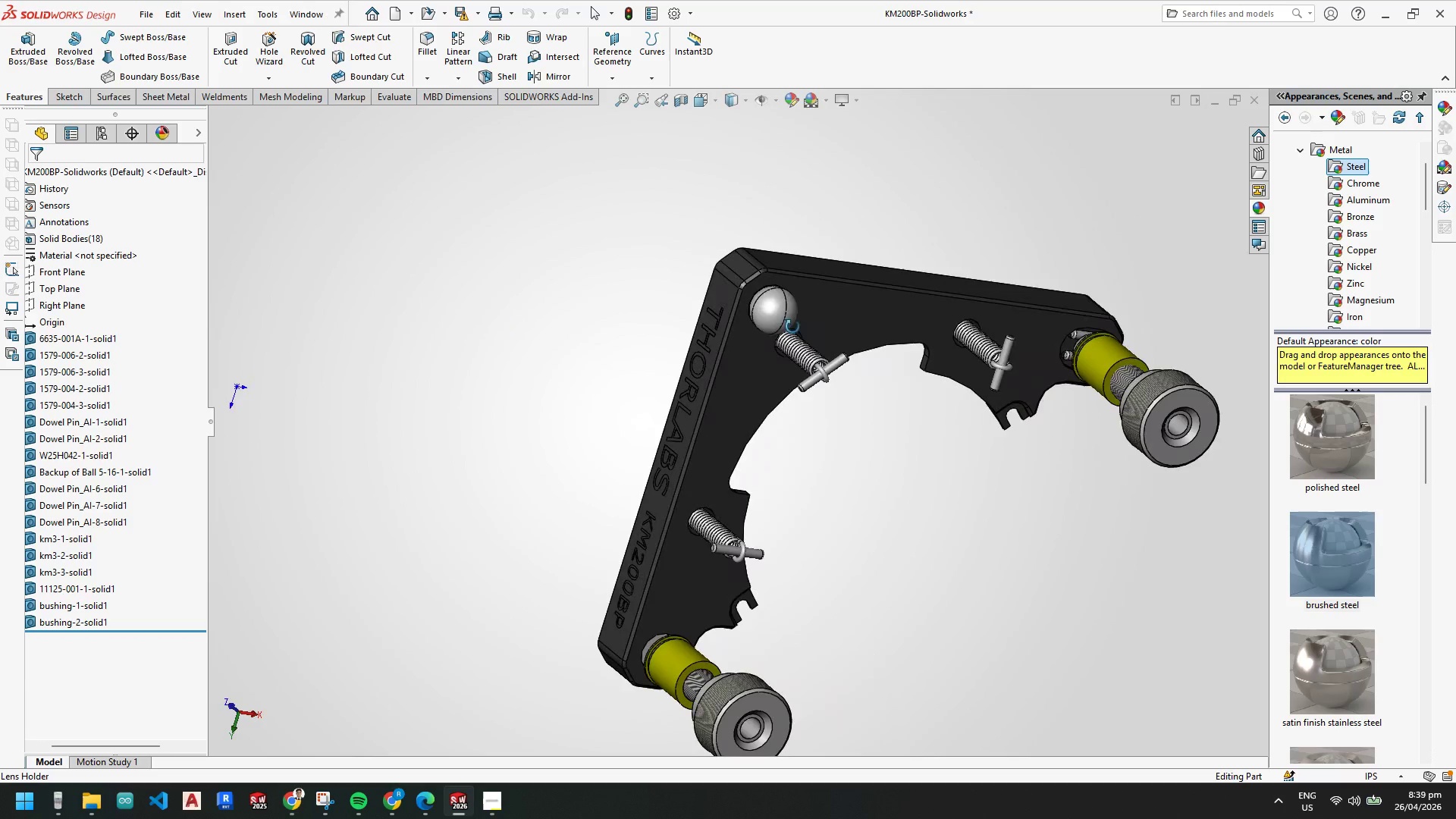 
scroll: coordinate [698, 359], scroll_direction: down, amount: 7.0
 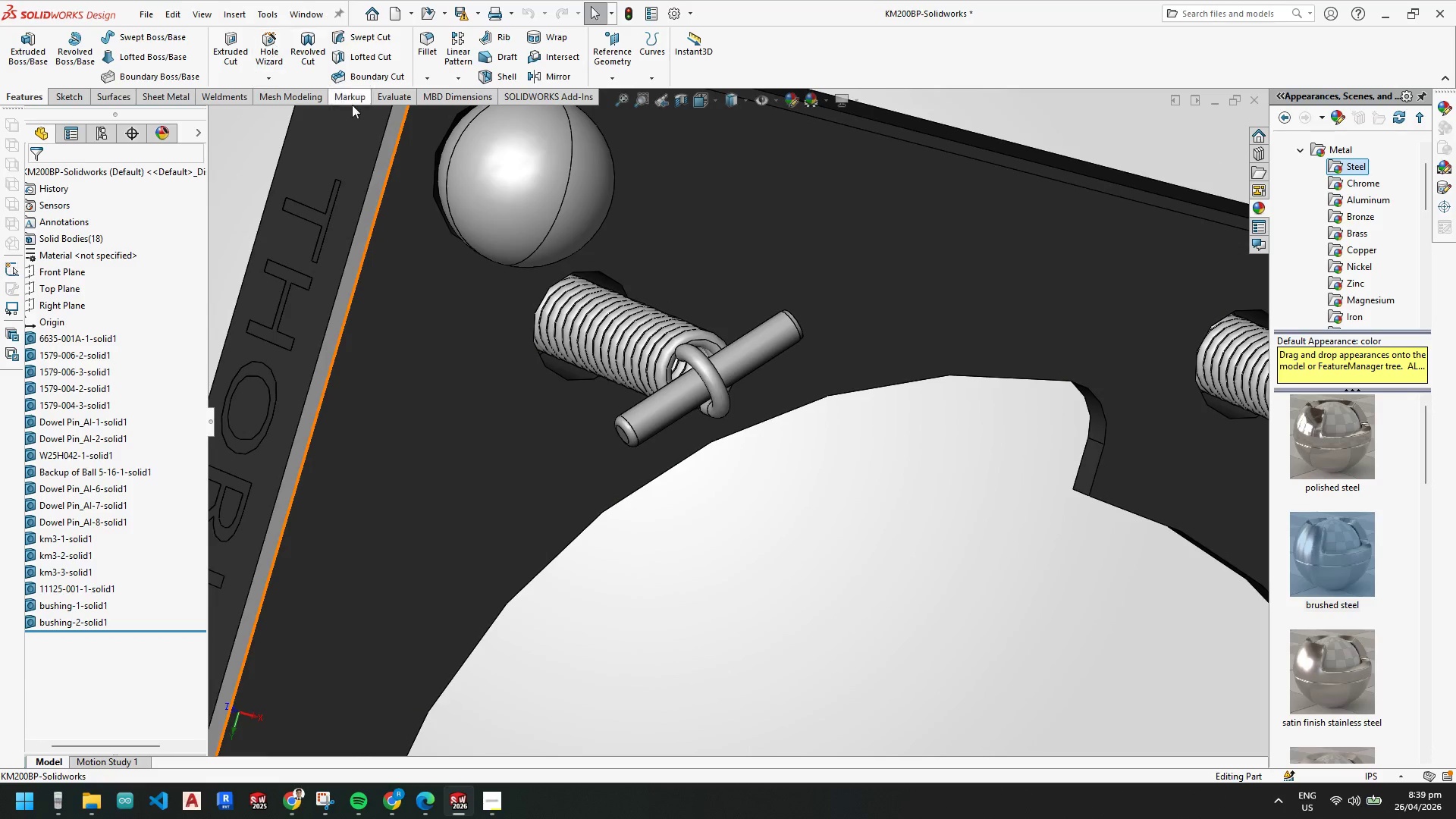 
left_click([394, 95])
 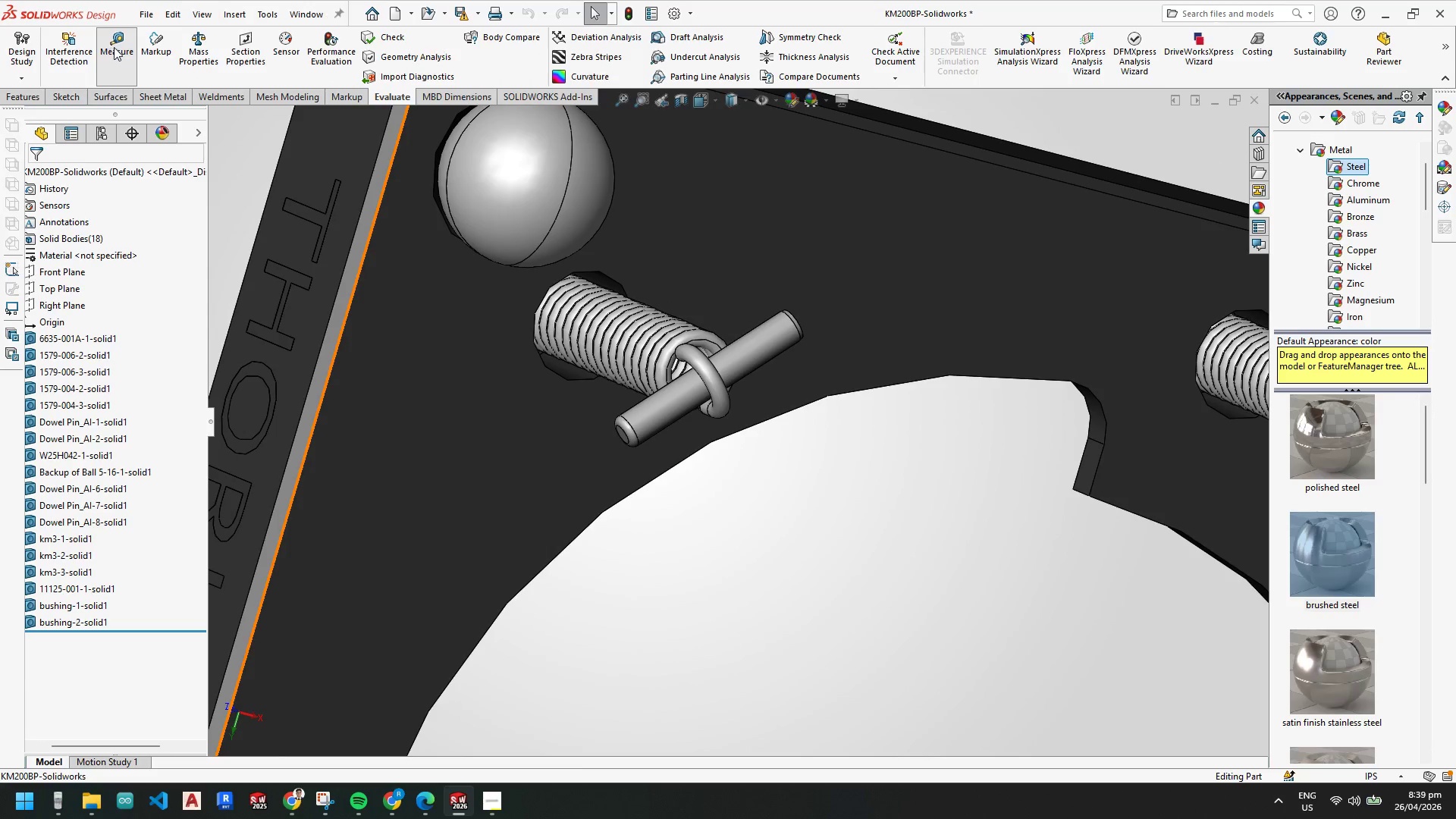 
scroll: coordinate [738, 458], scroll_direction: down, amount: 4.0
 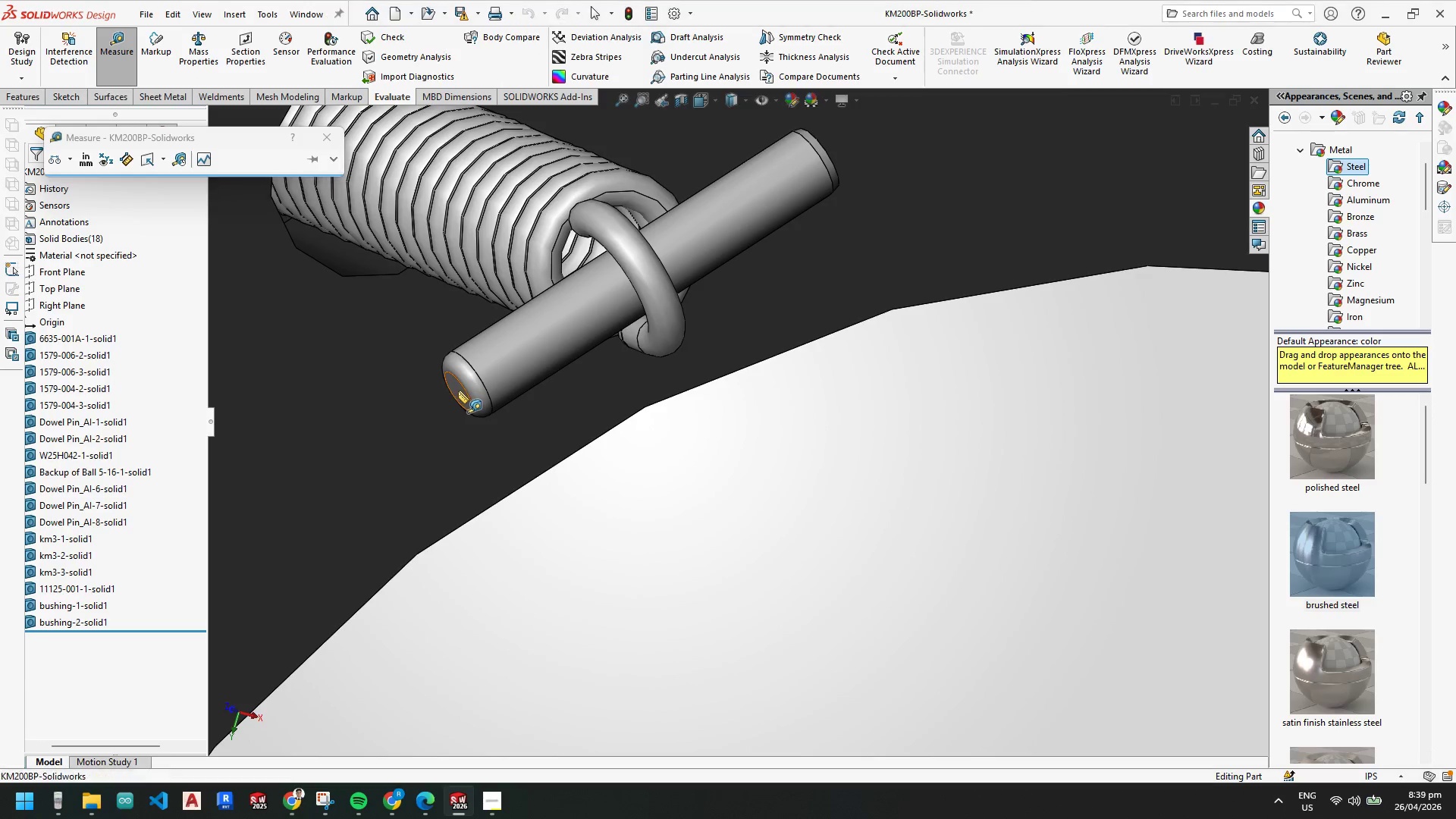 
scroll: coordinate [690, 412], scroll_direction: up, amount: 3.0
 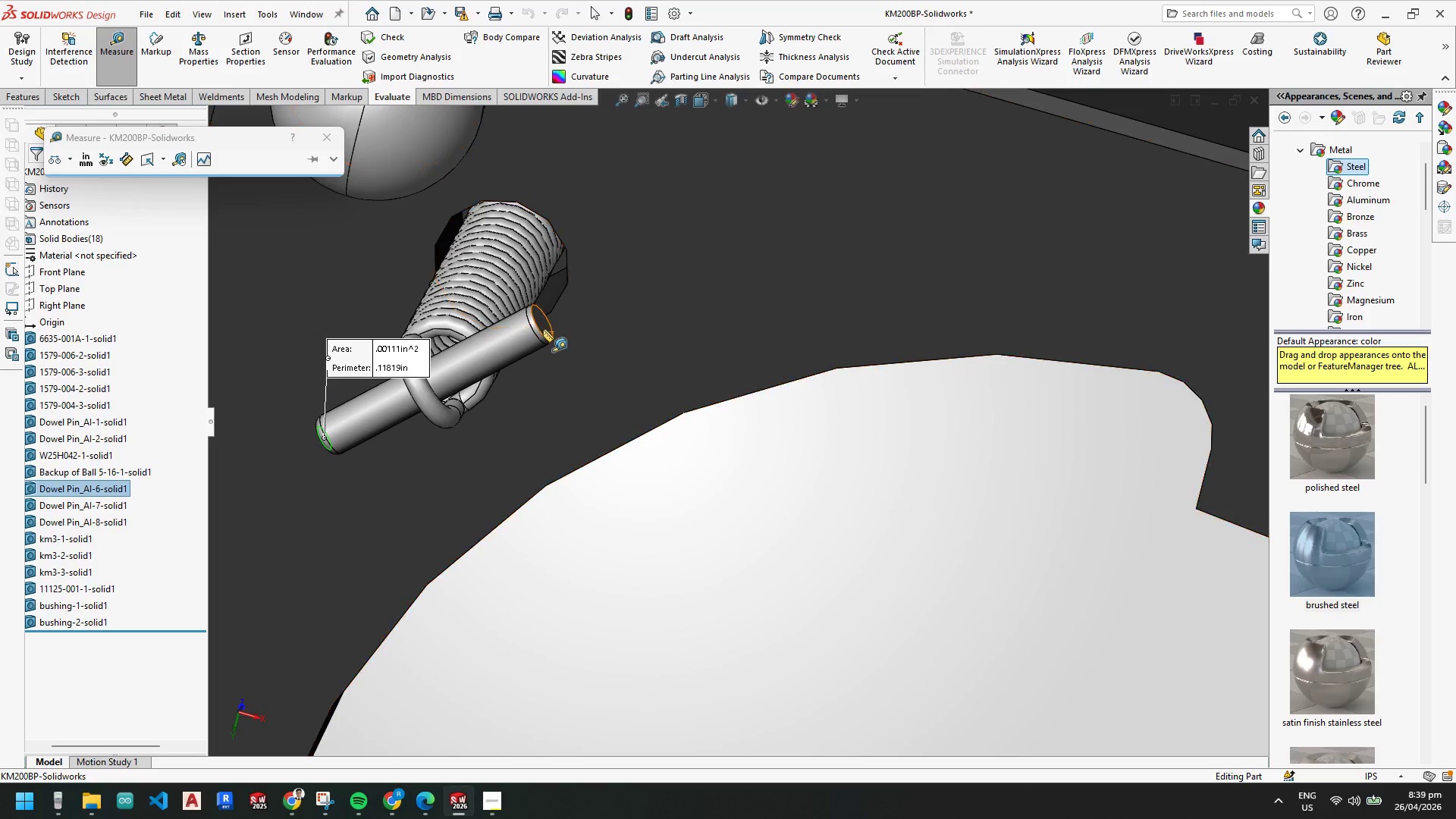 
left_click([541, 320])